 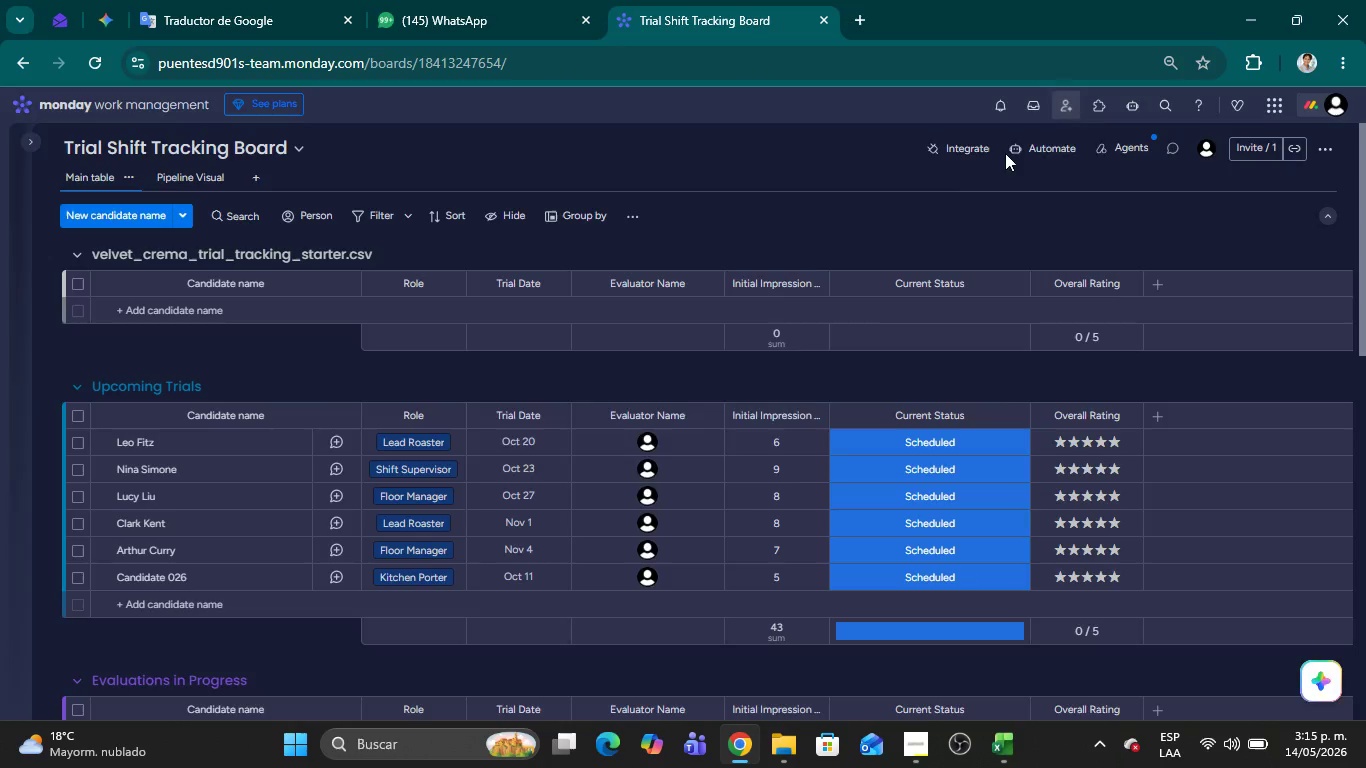 
type(HR_Manager)
 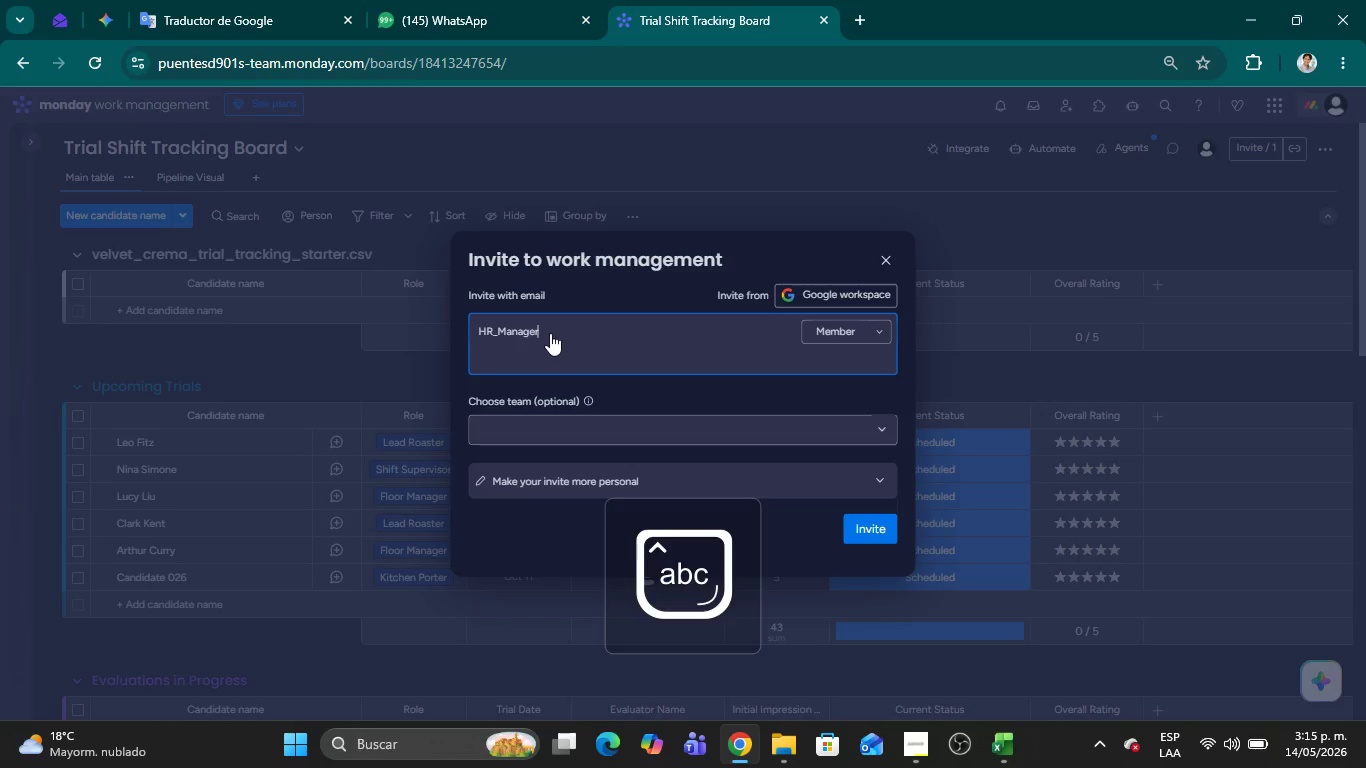 
key(Alt+Control+Q)
 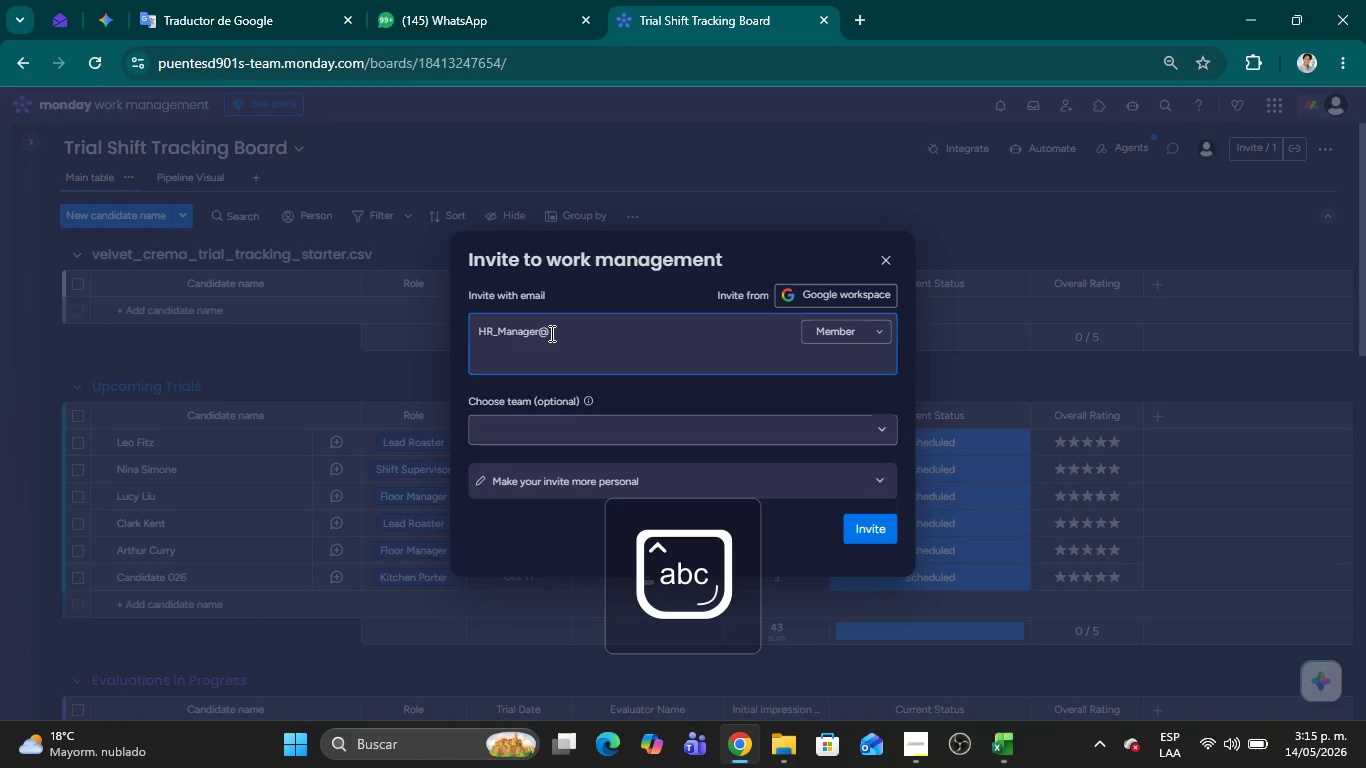 
type(test.com )
 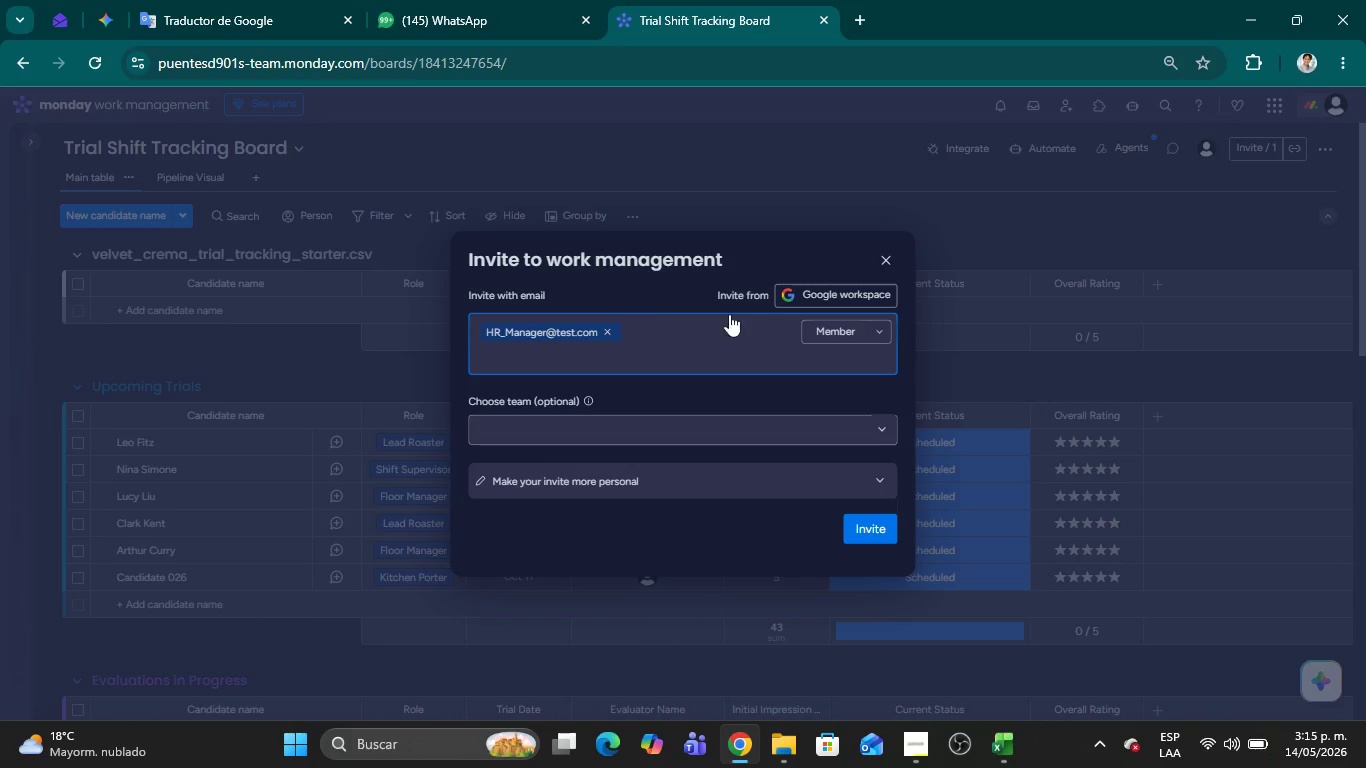 
left_click([848, 328])
 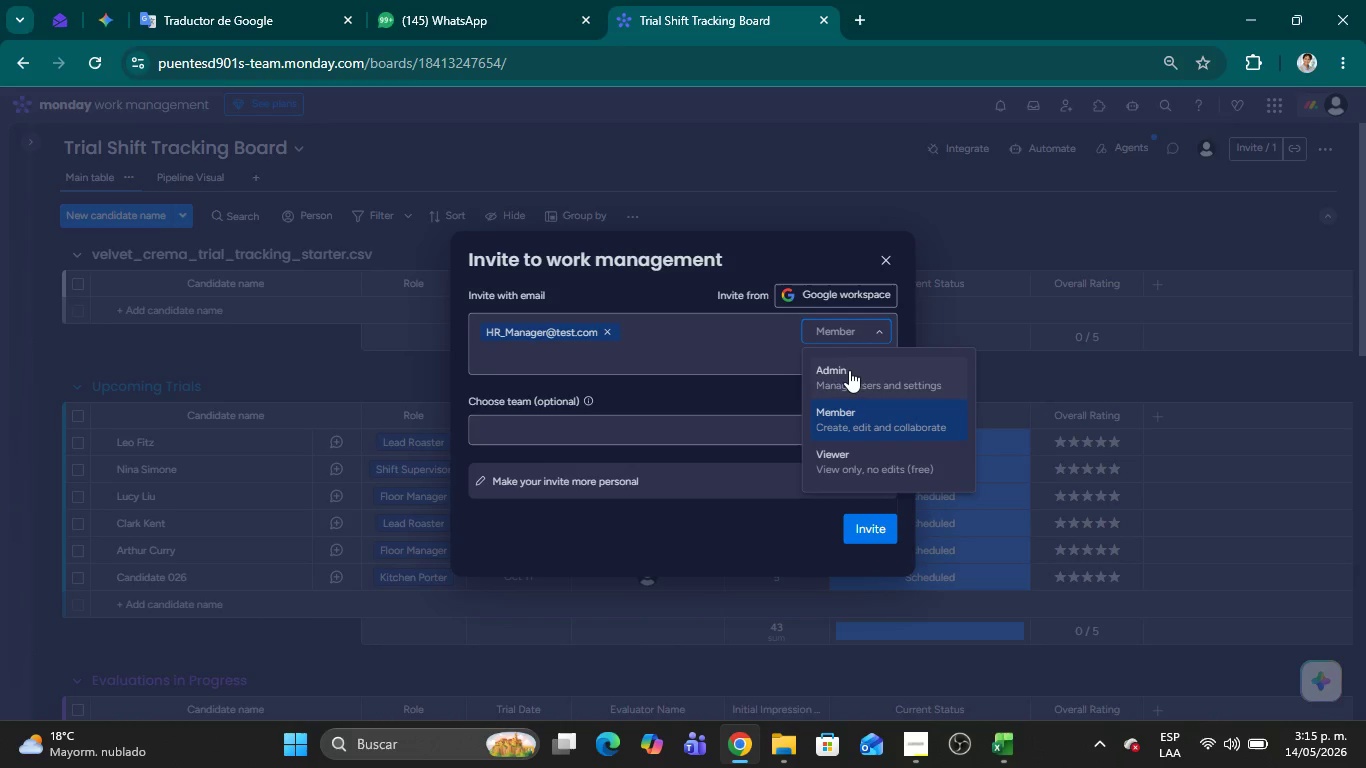 
left_click([849, 371])
 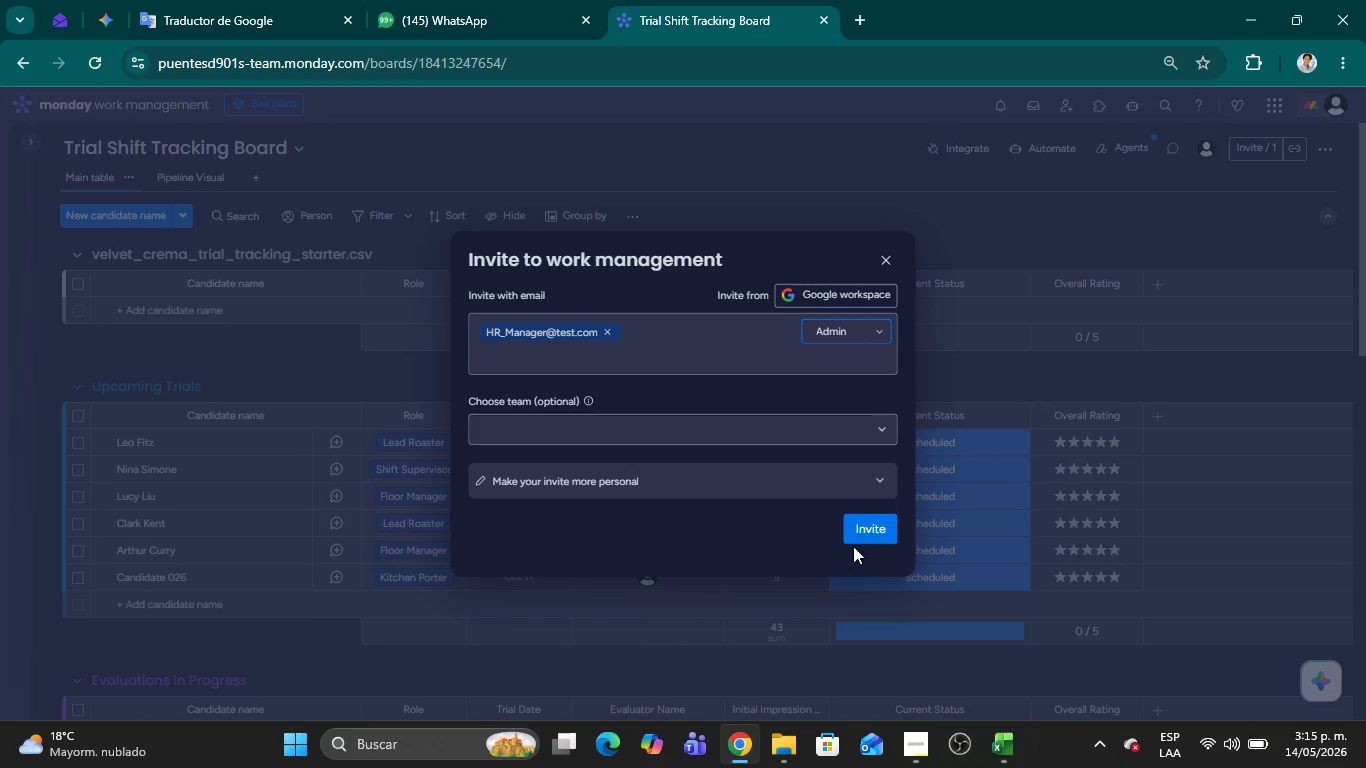 
left_click([867, 521])
 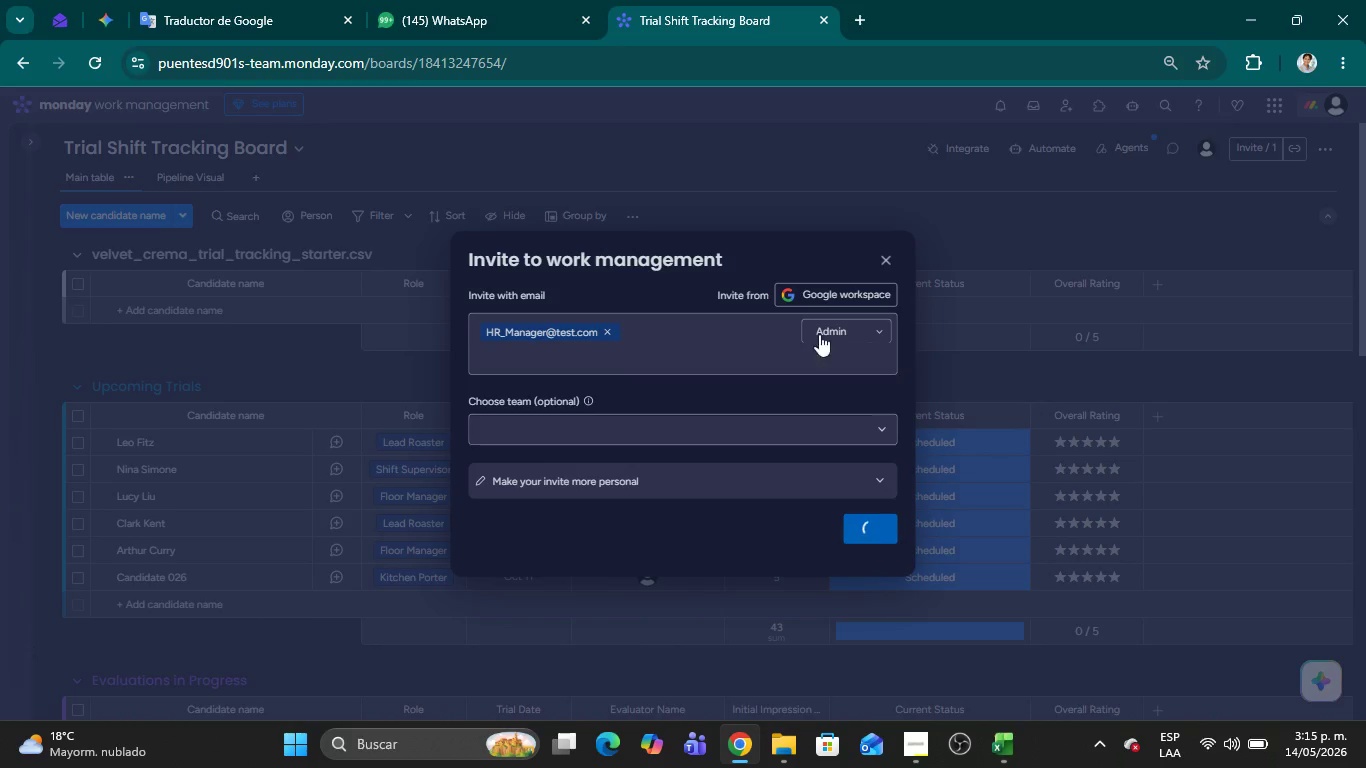 
mouse_move([868, 291])
 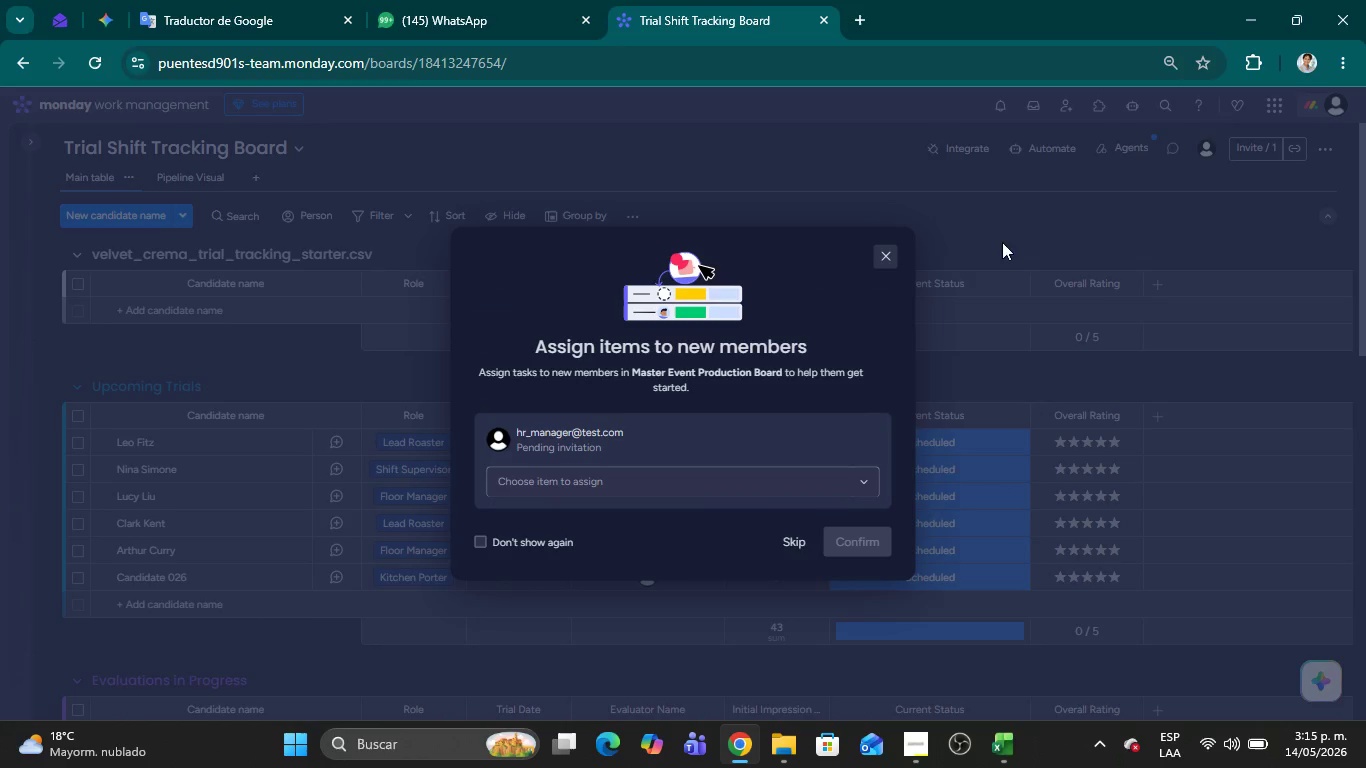 
left_click([991, 230])
 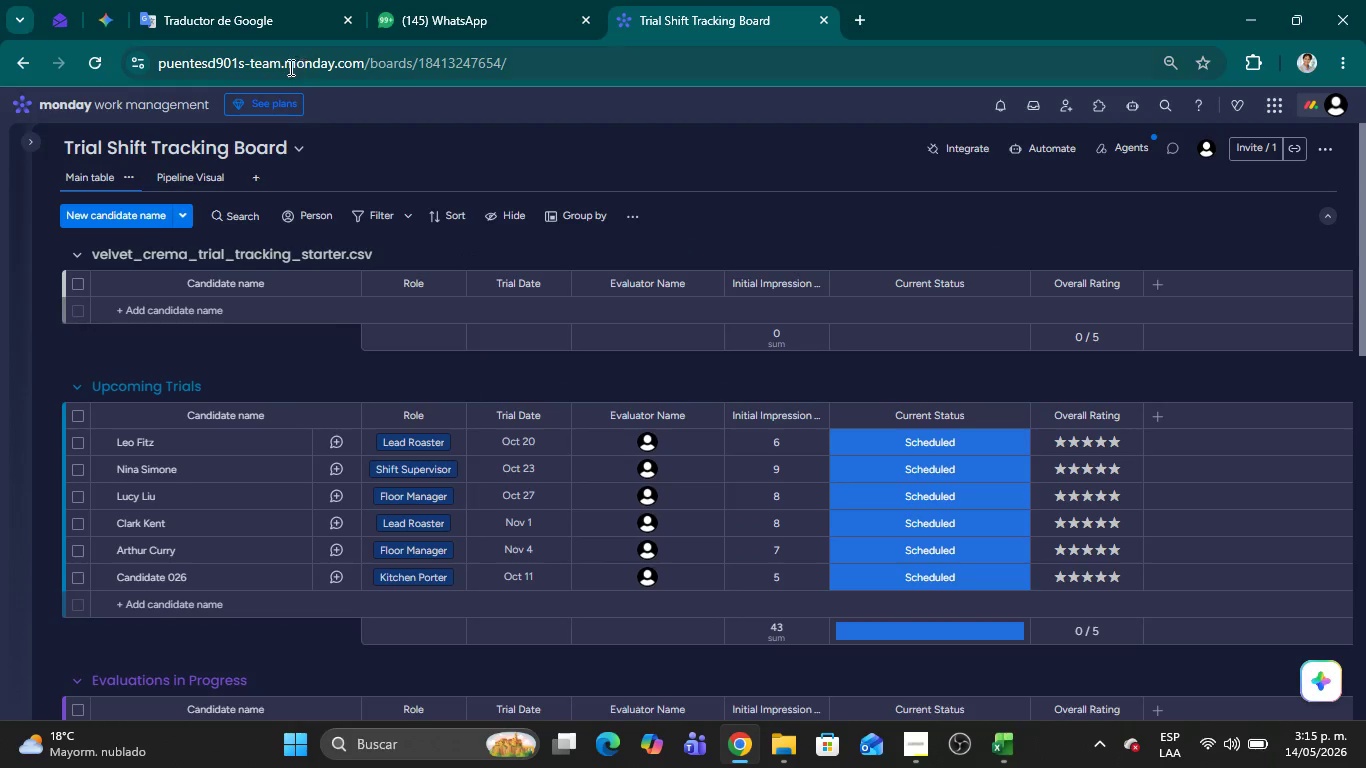 
left_click([101, 66])
 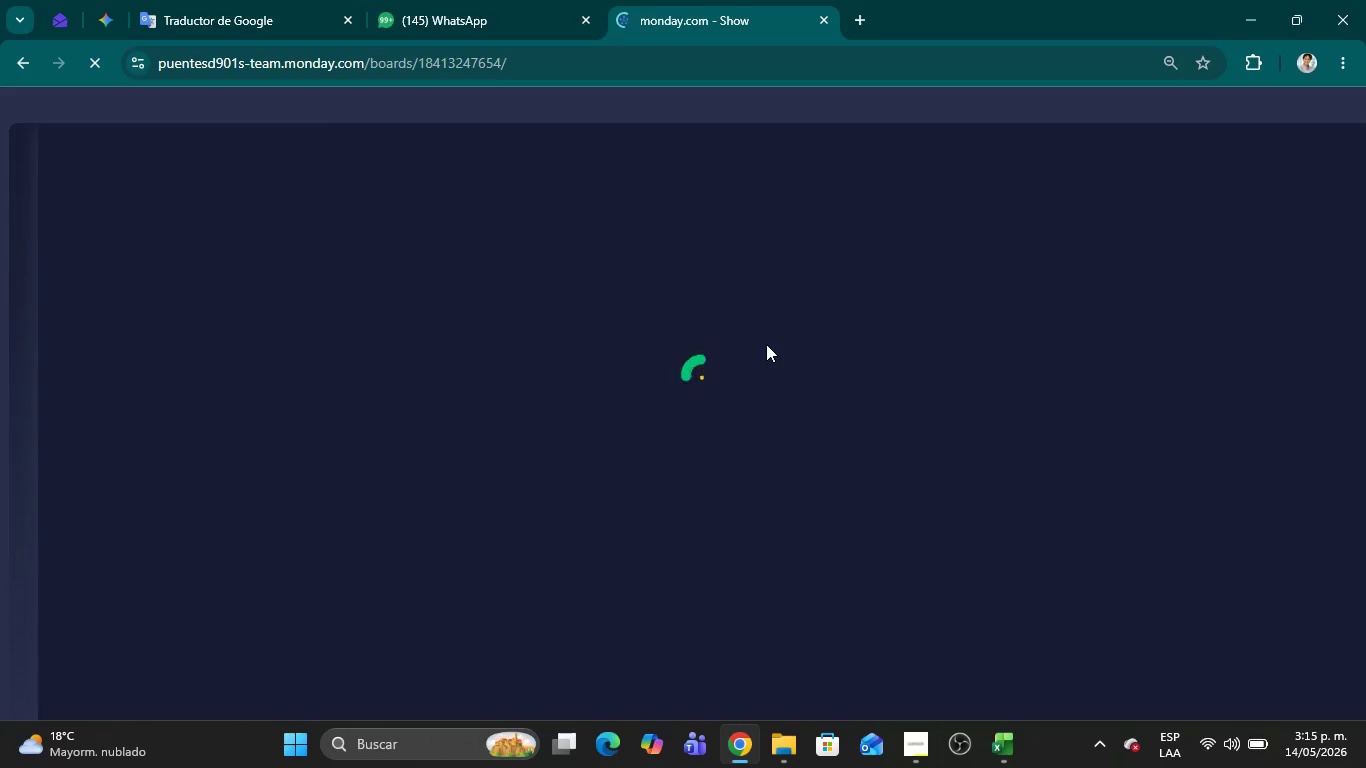 
wait(6.52)
 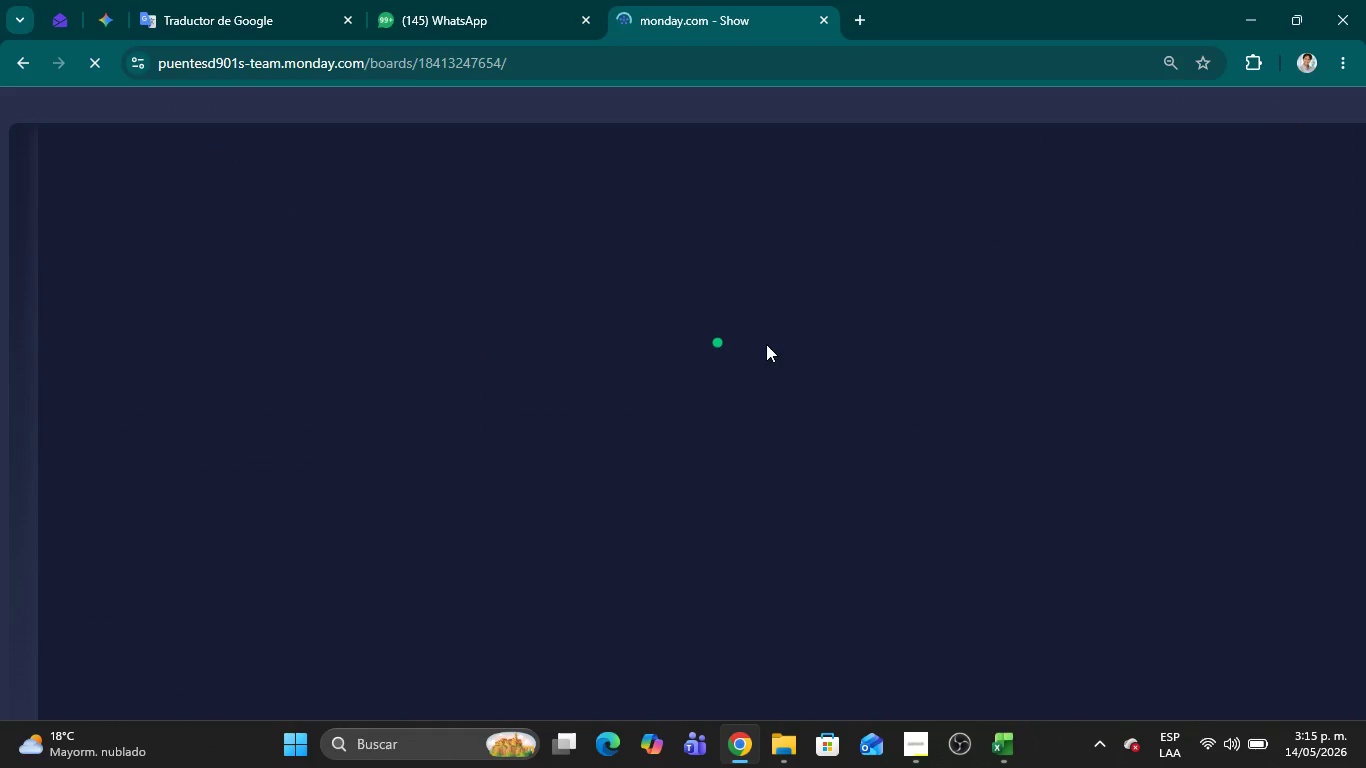 
left_click([919, 739])